 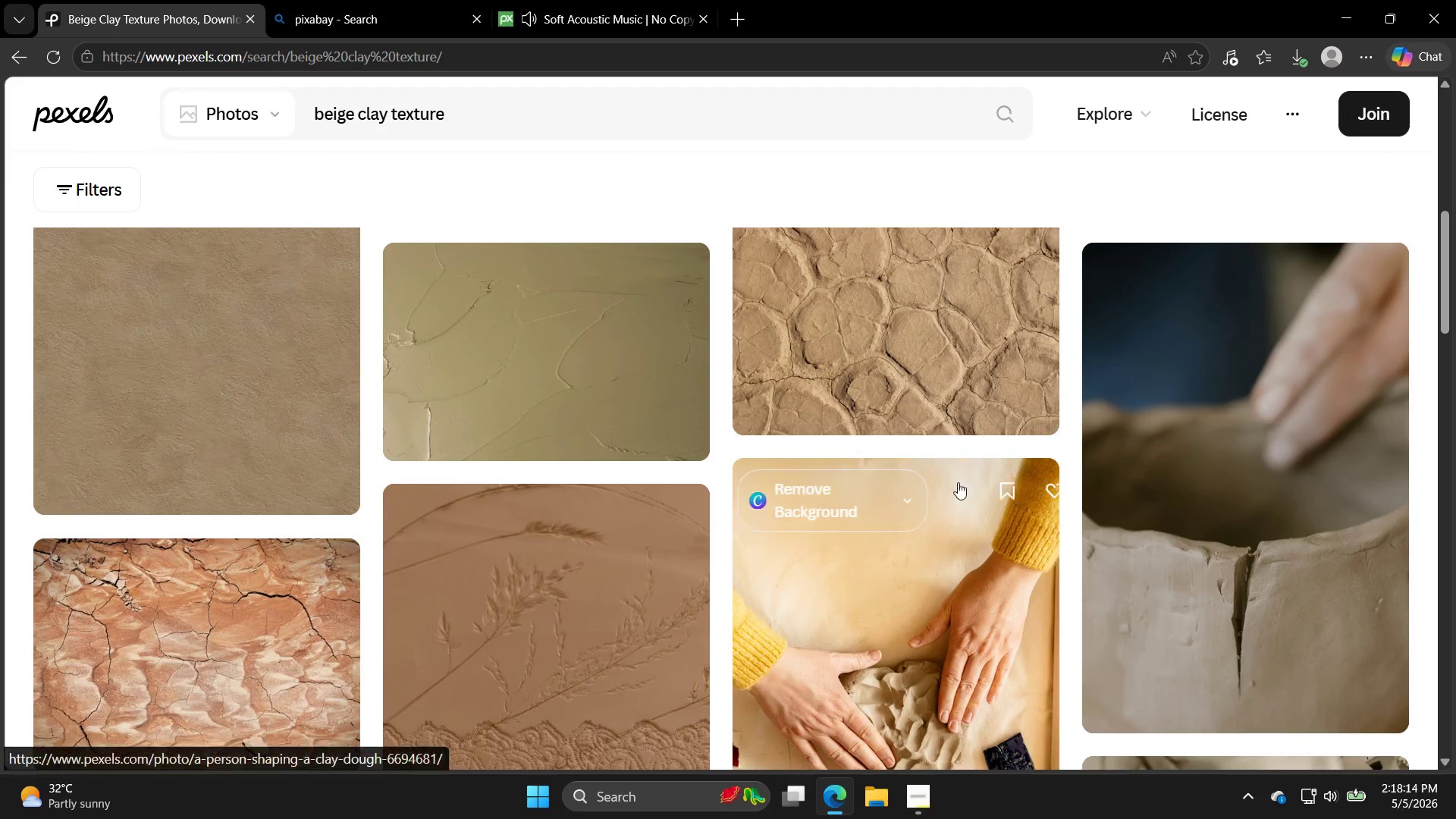 
scroll: coordinate [962, 505], scroll_direction: up, amount: 4.0
 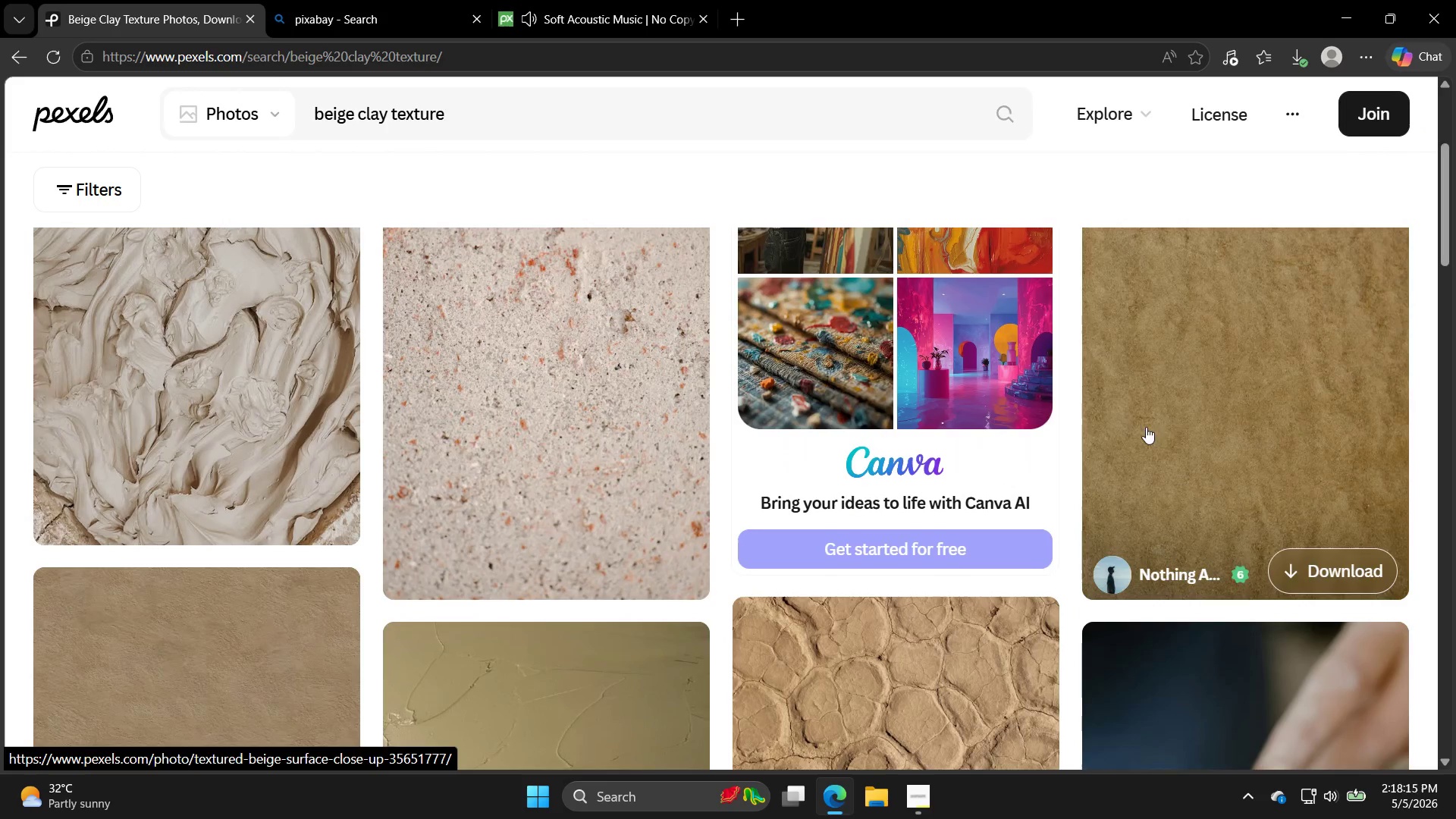 
left_click([1197, 409])
 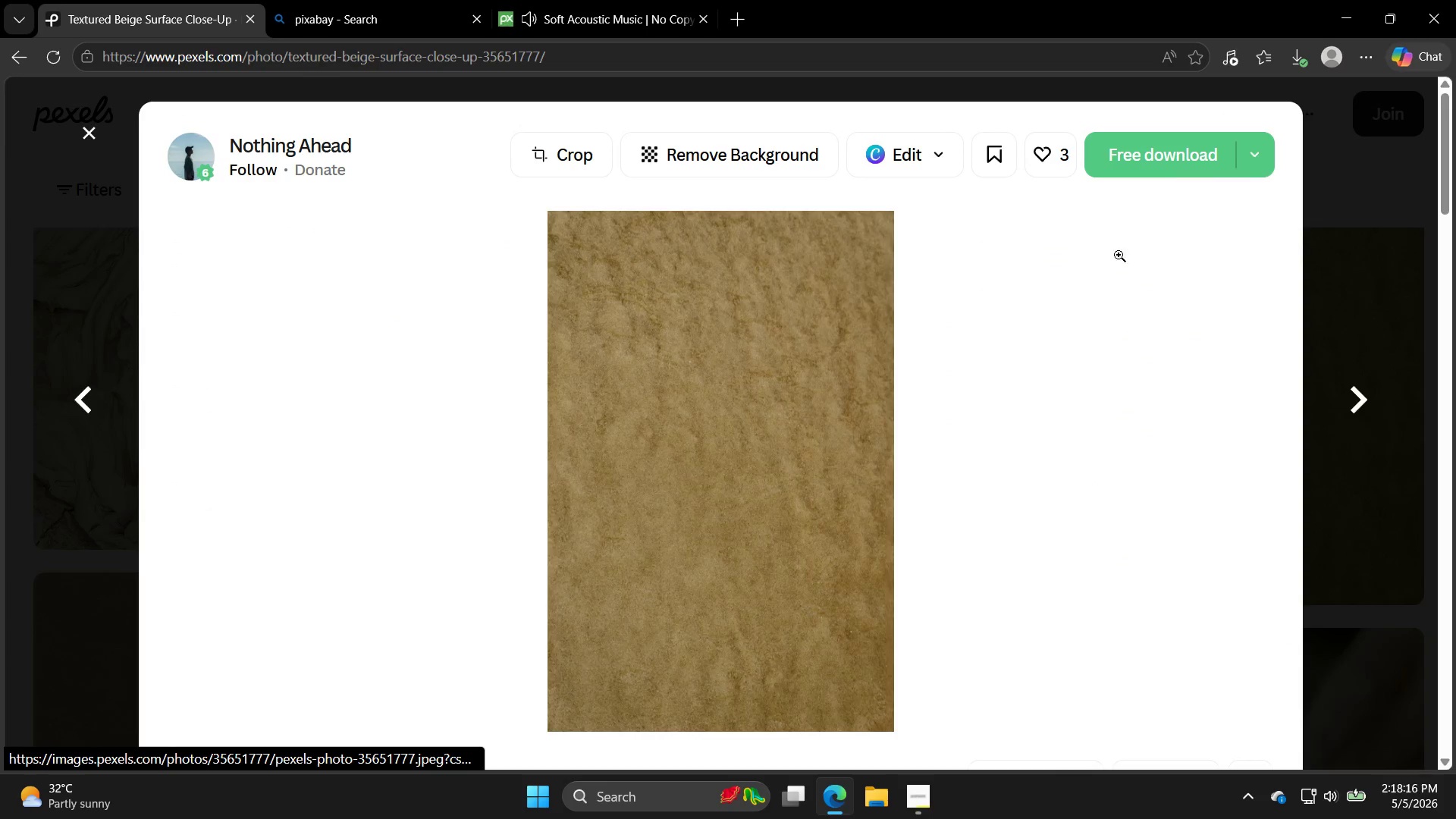 
left_click([1159, 144])
 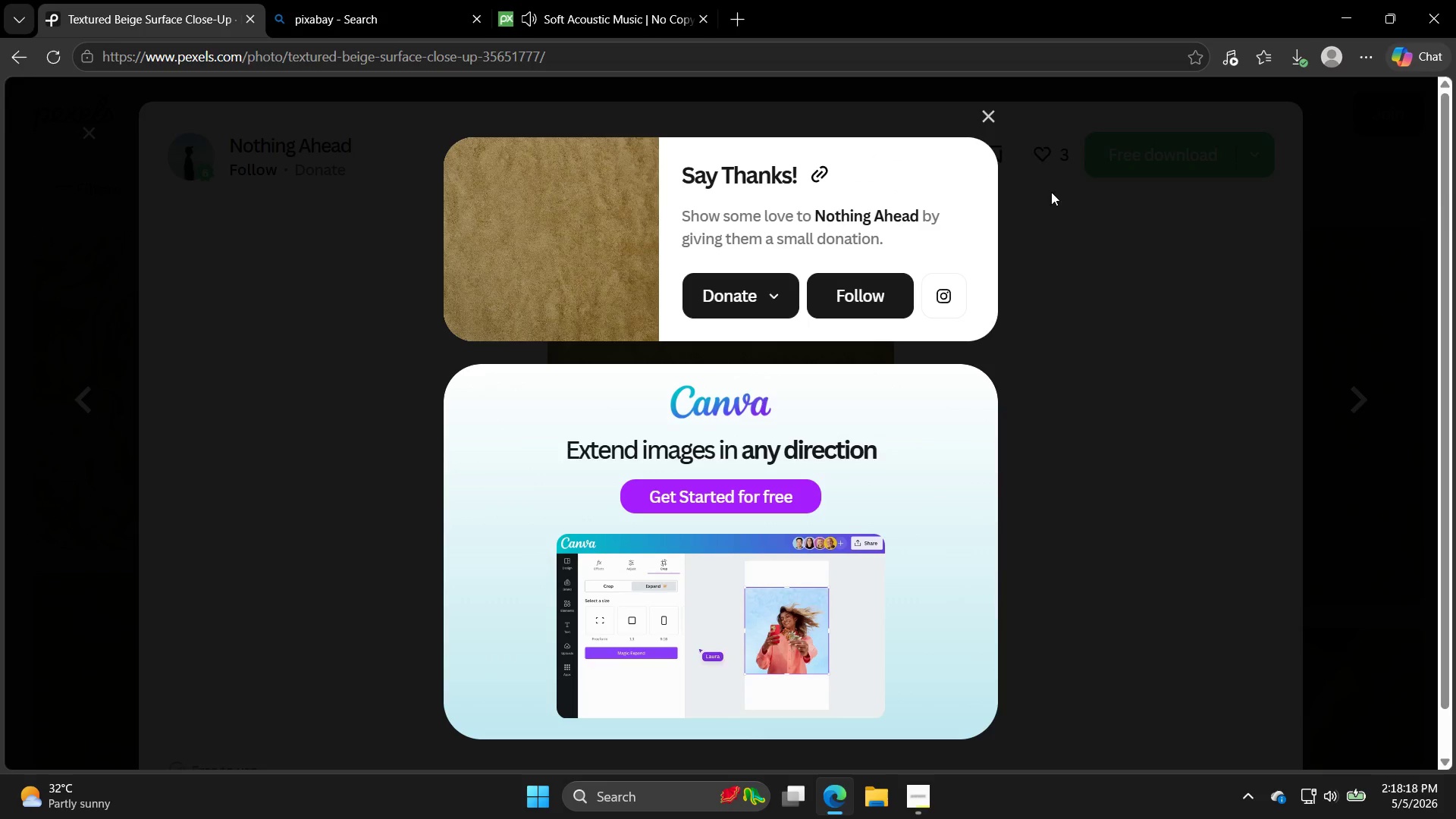 
mouse_move([1046, 261])
 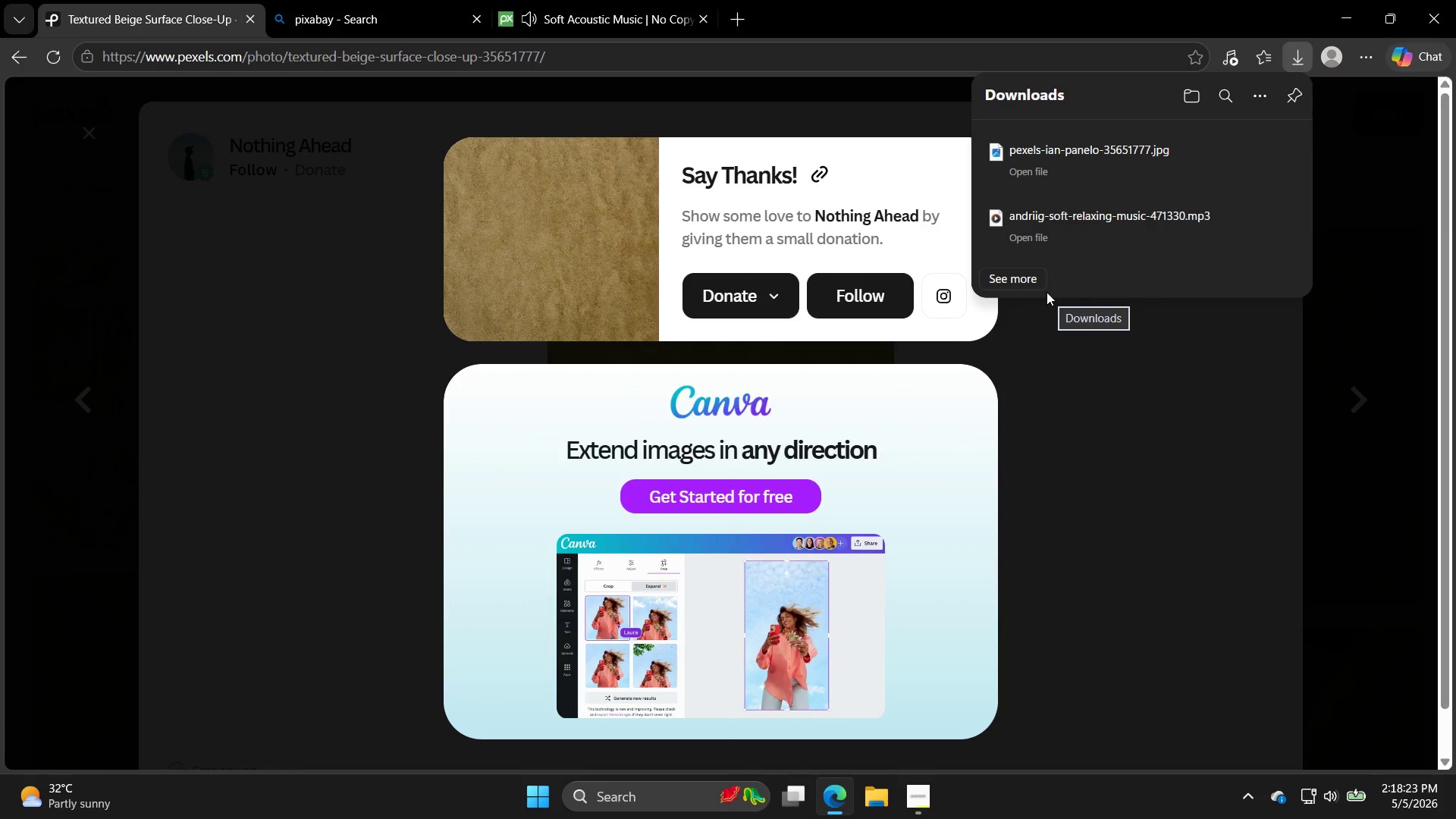 
key(Escape)
 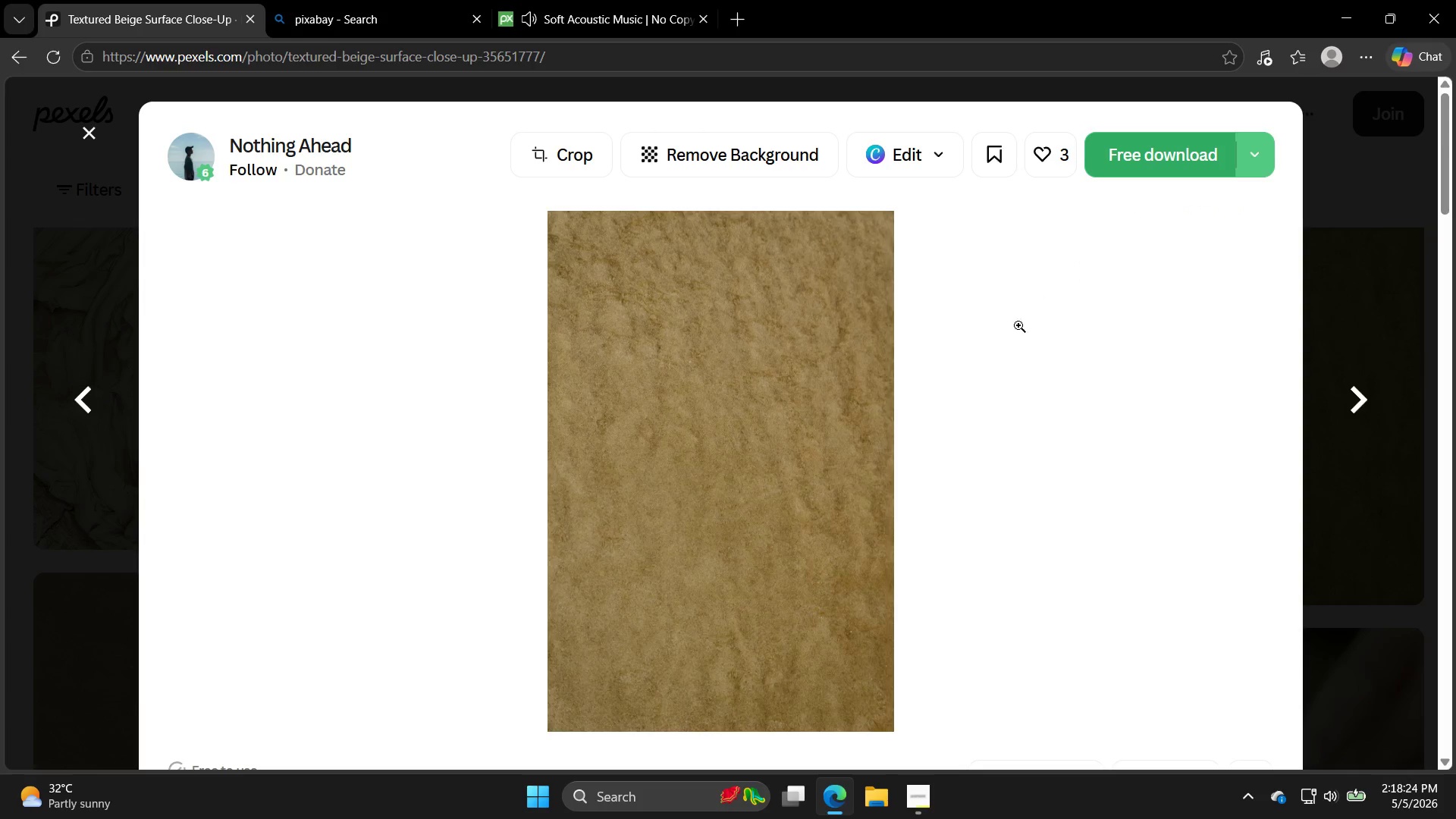 
scroll: coordinate [992, 372], scroll_direction: down, amount: 15.0
 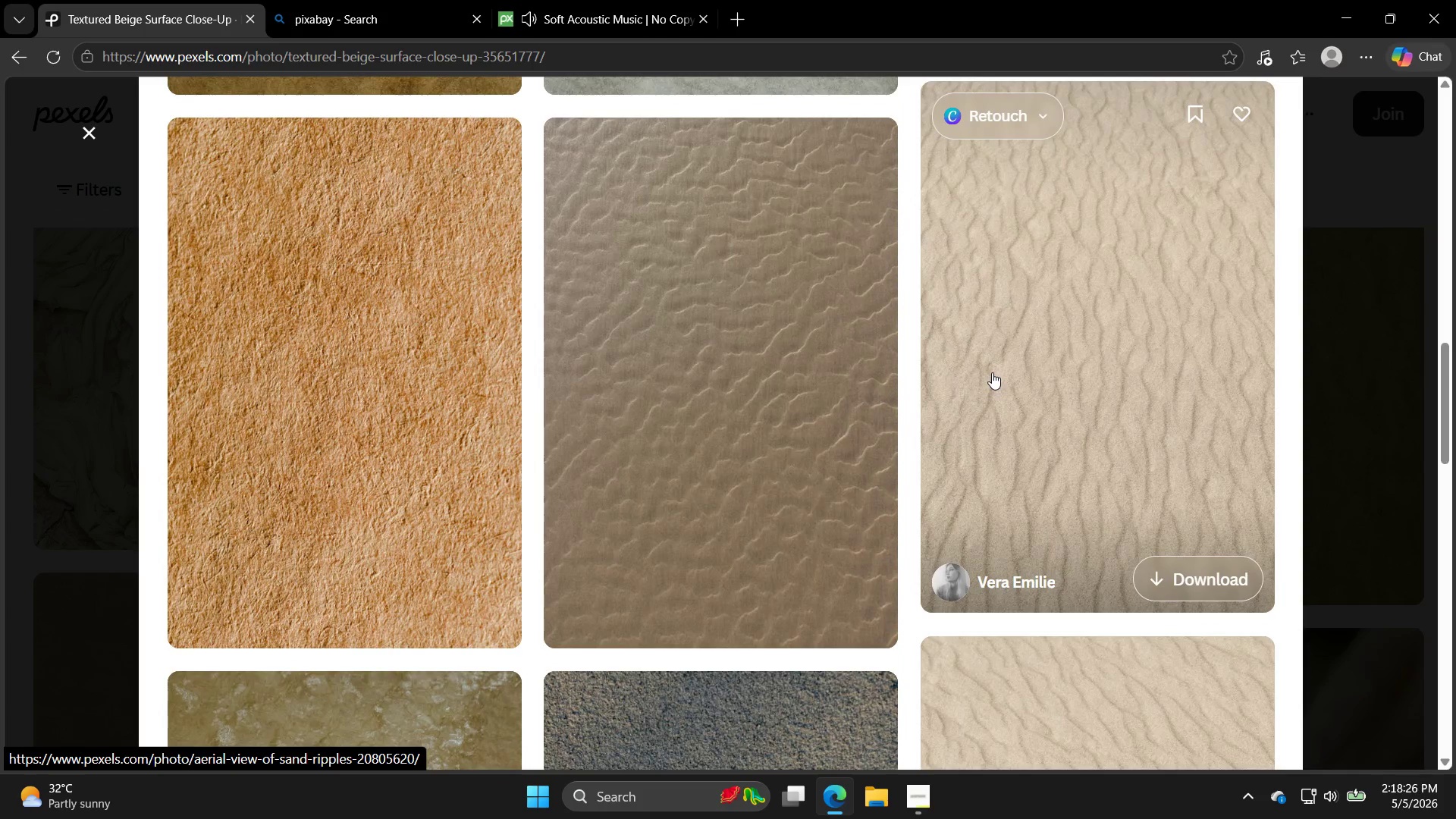 
key(Escape)
 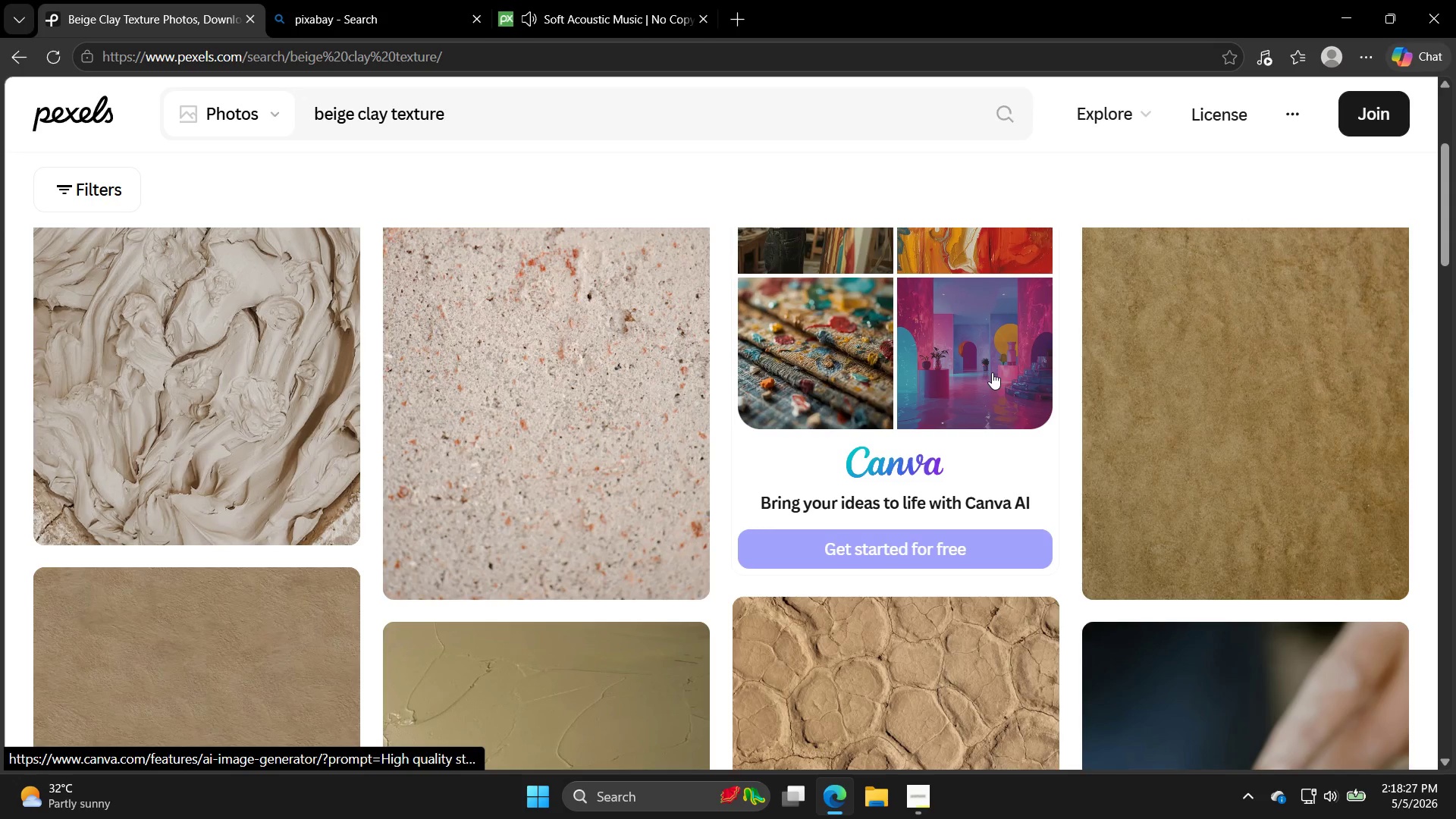 
scroll: coordinate [996, 372], scroll_direction: down, amount: 18.0
 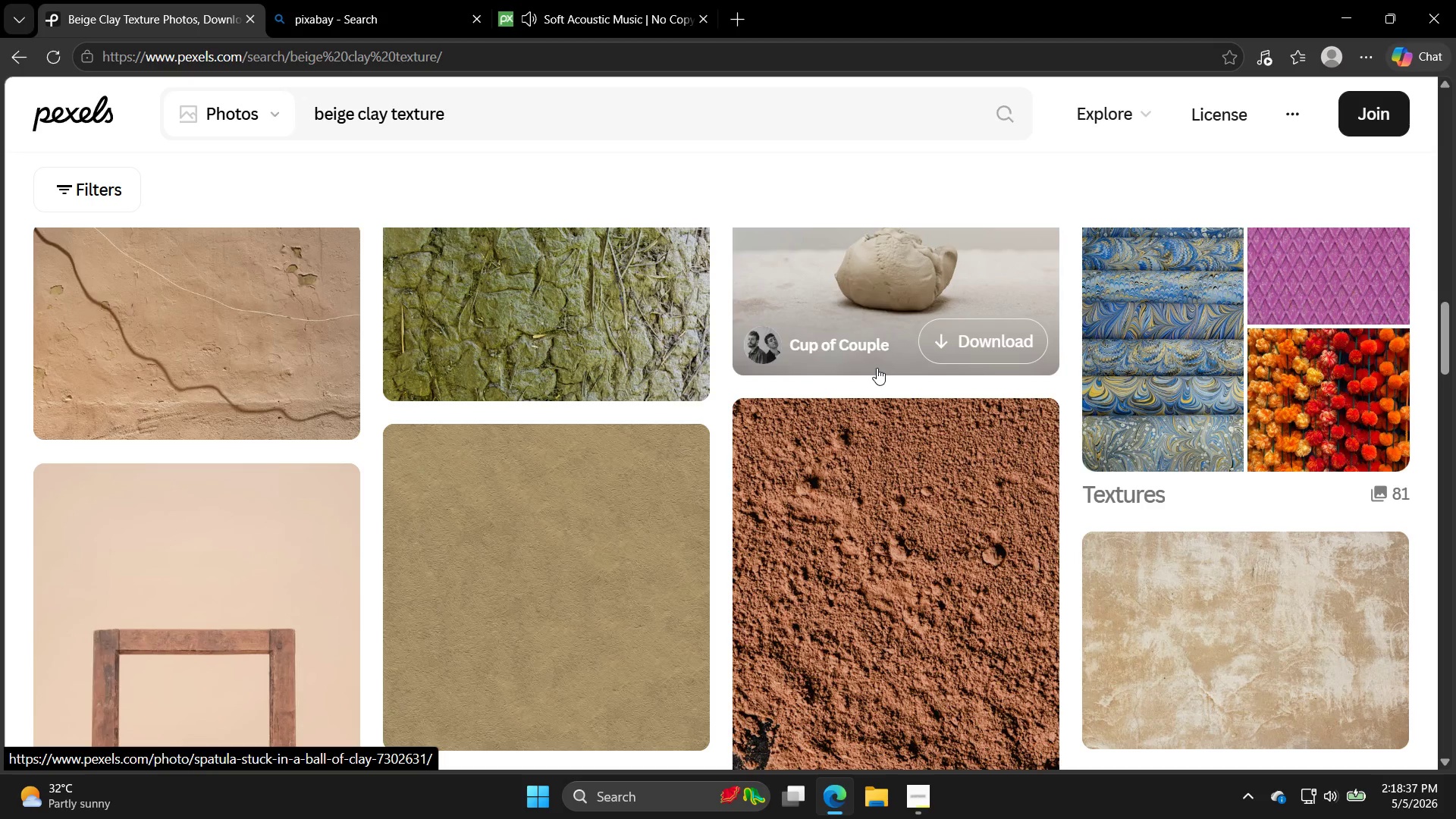 
wait(11.87)
 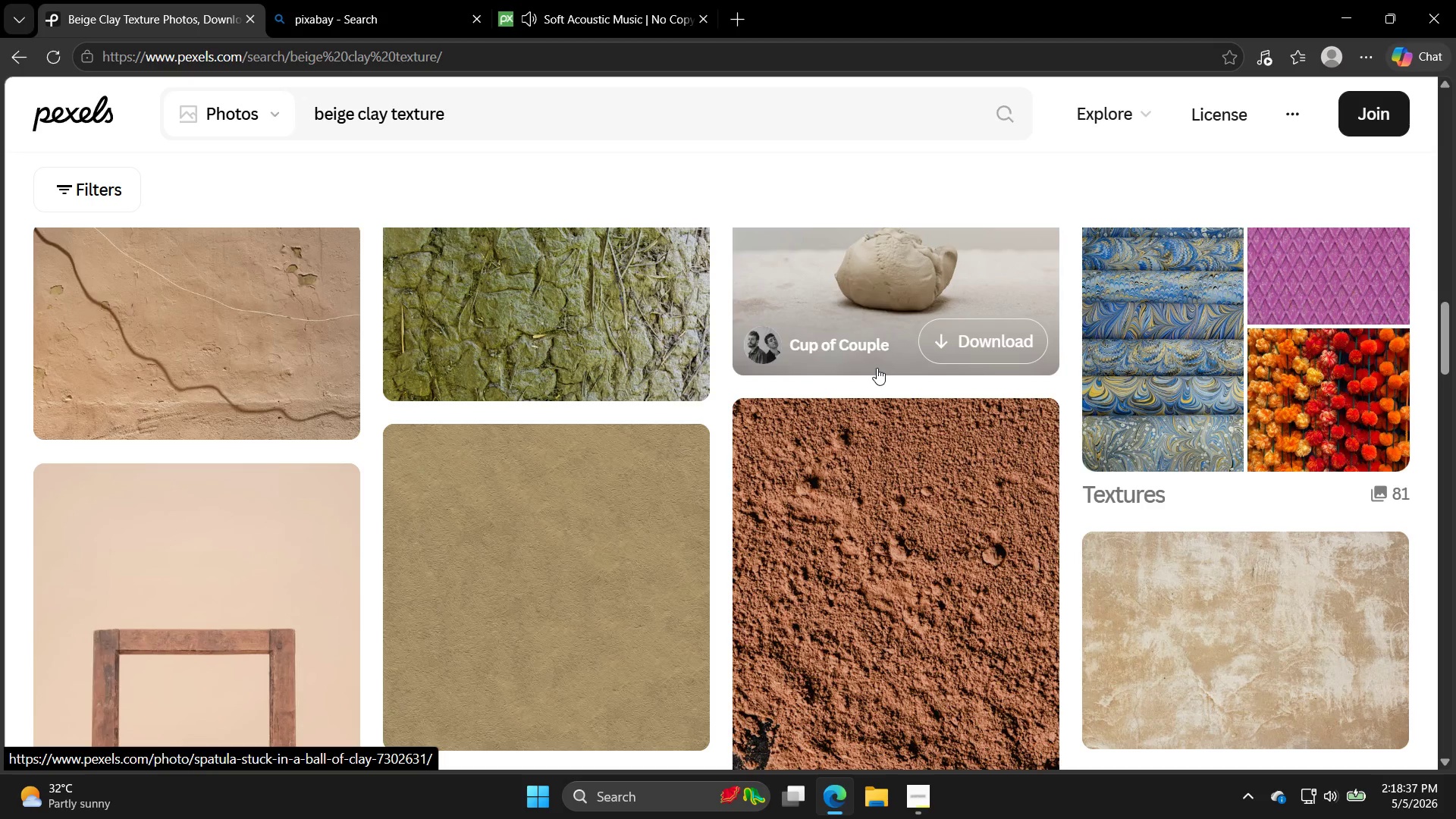 
left_click([628, 0])
 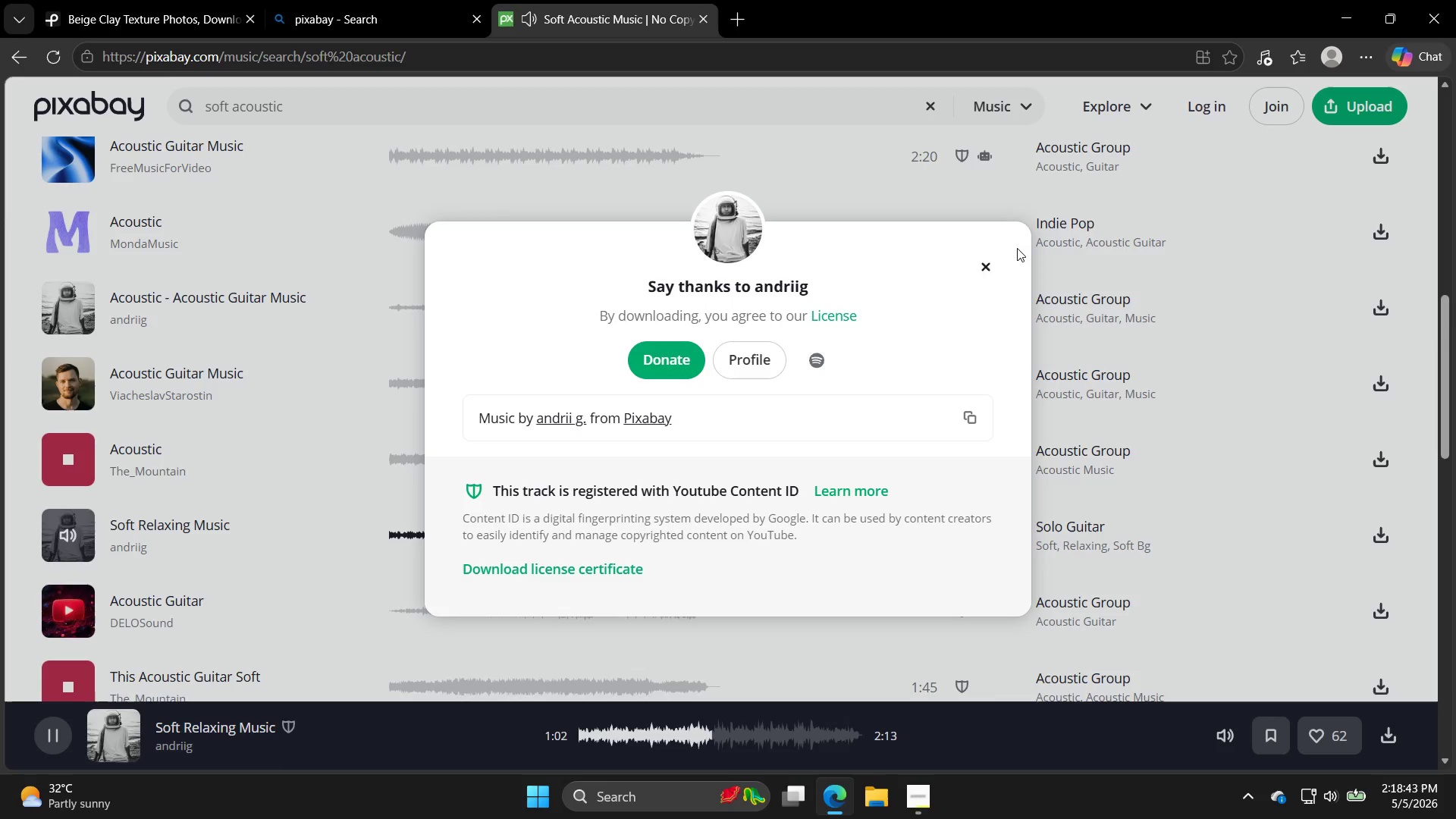 
left_click([993, 268])
 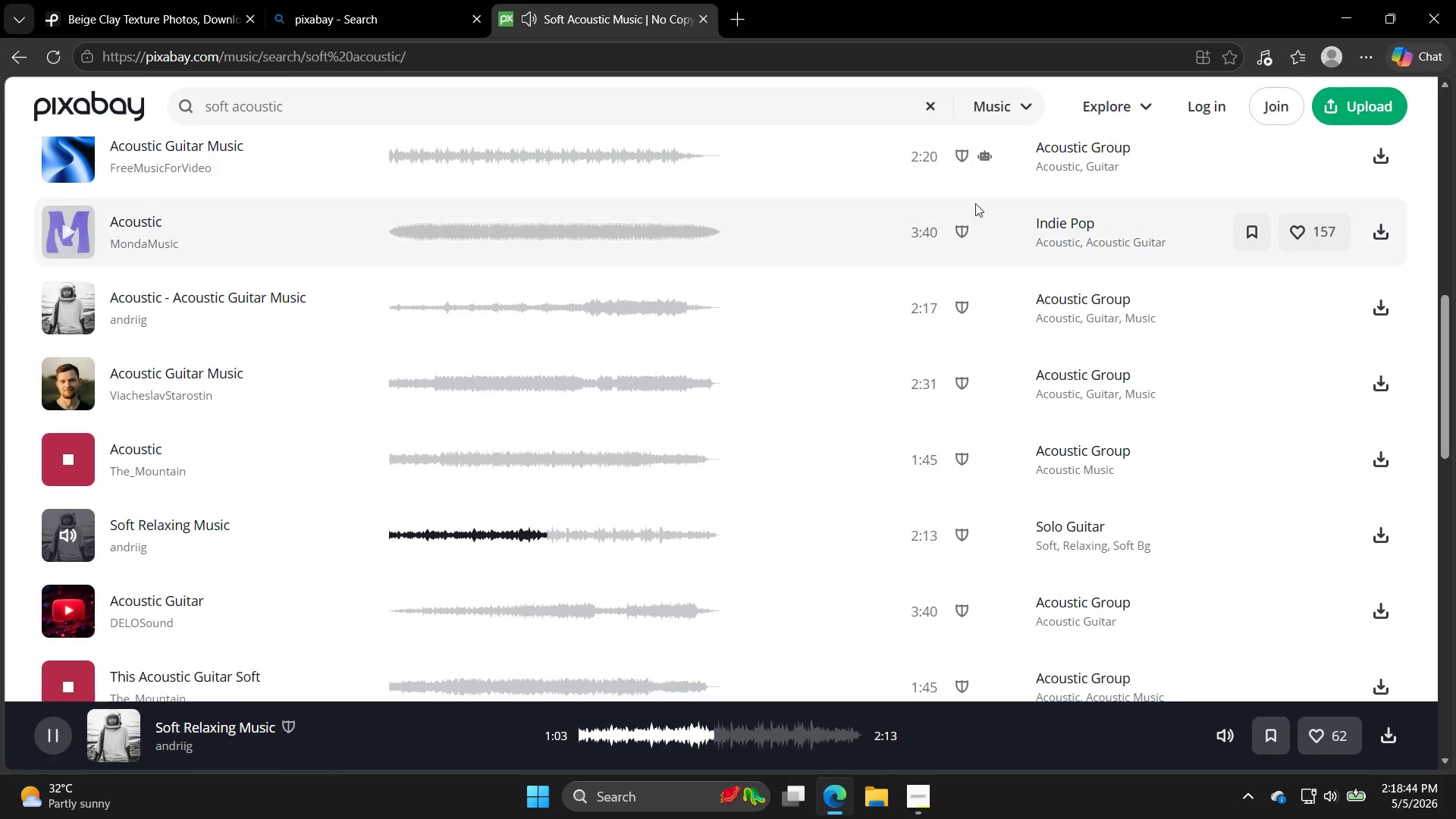 
key(Control+J)
 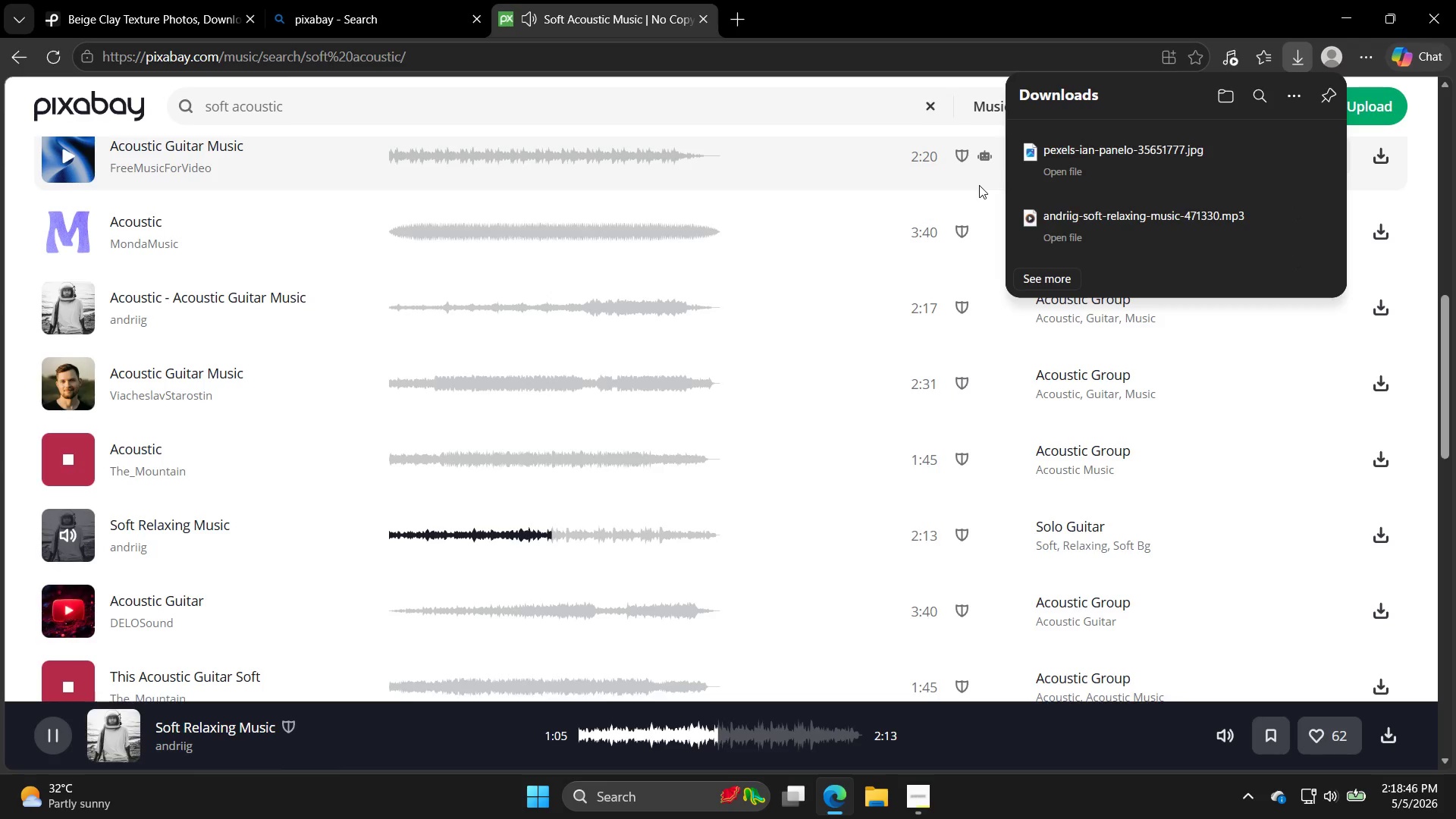 
key(Control+J)
 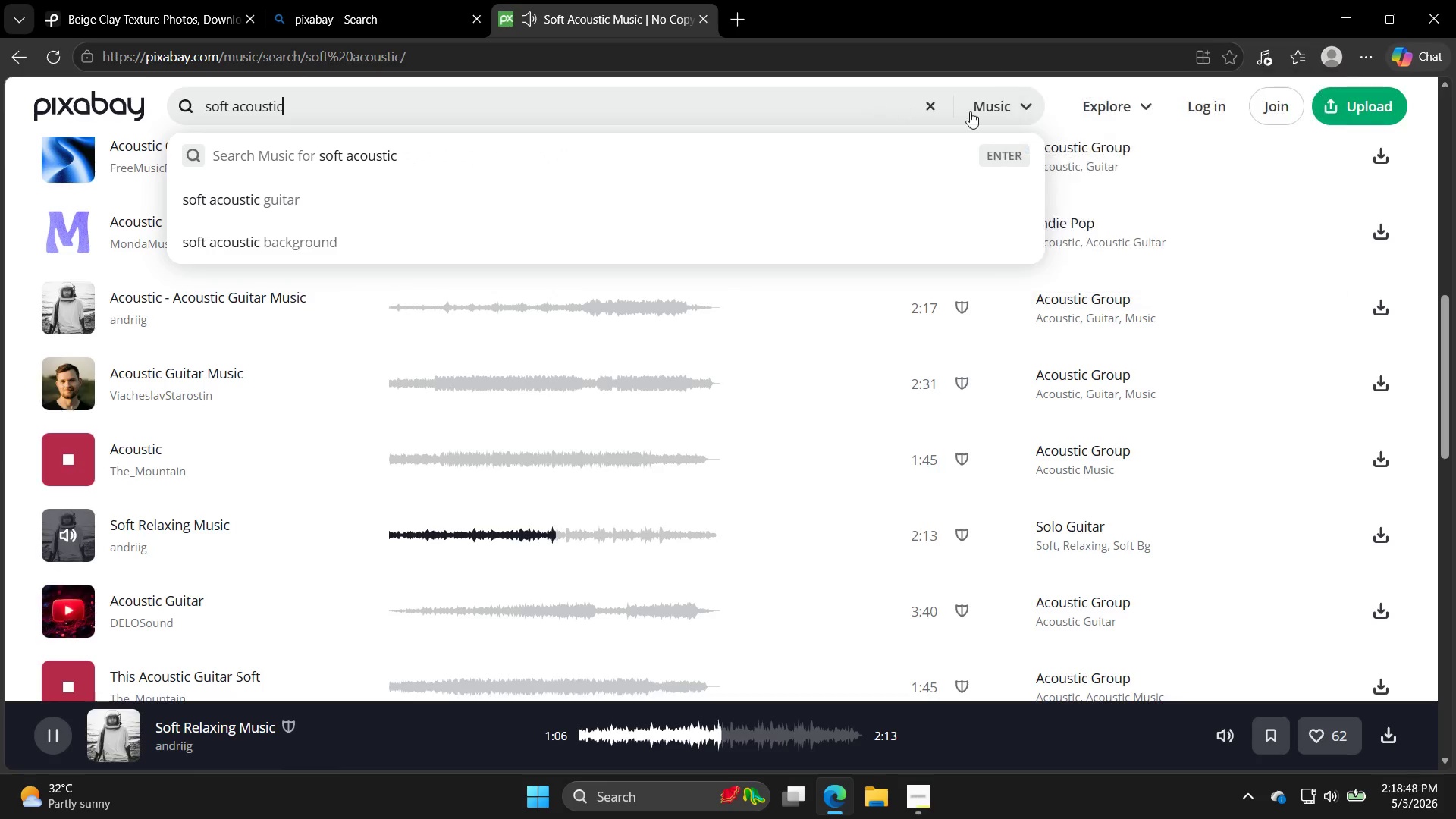 
left_click([1023, 105])
 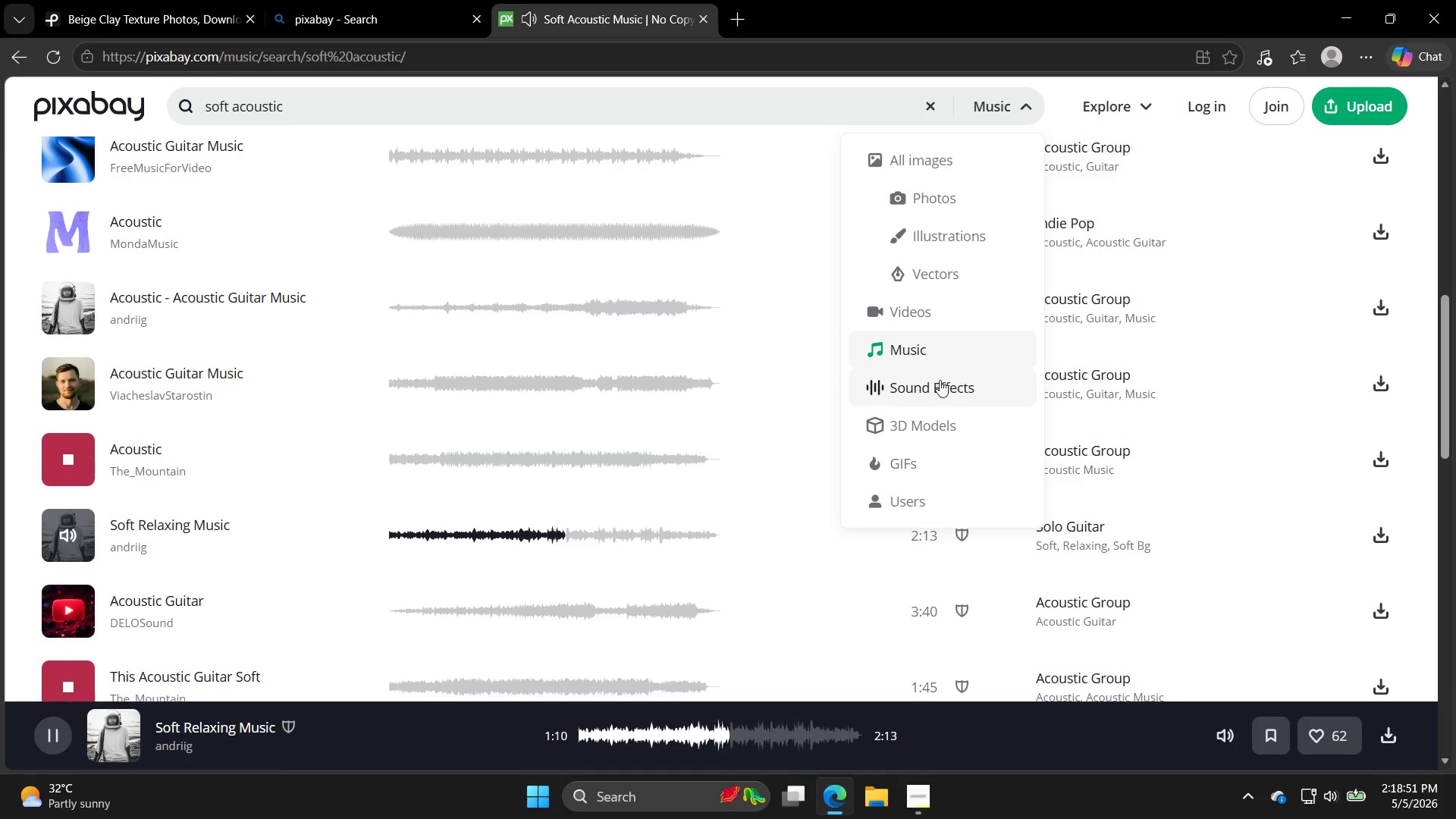 
left_click([495, 114])
 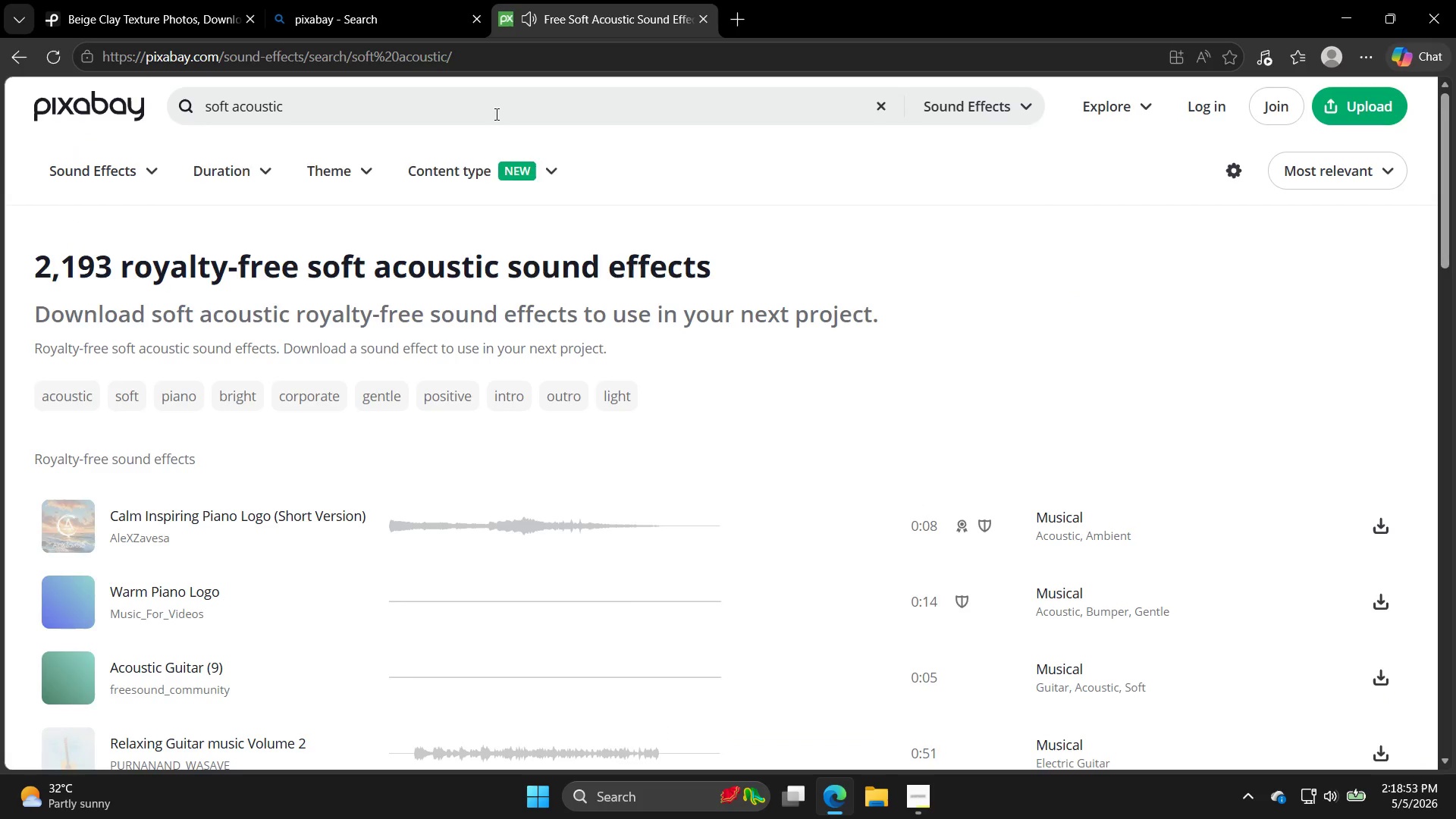 
double_click([495, 114])
 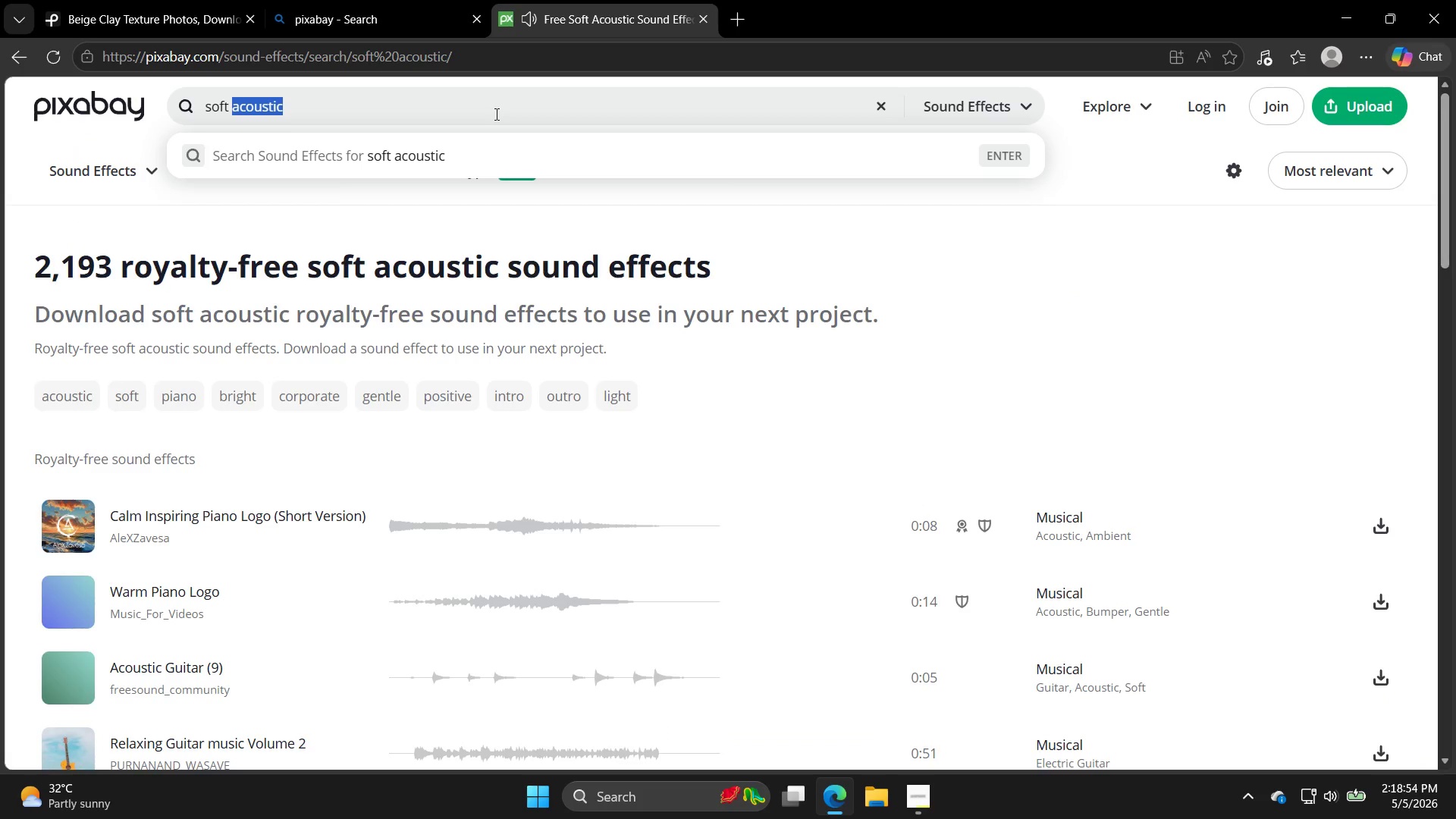 
type(whoss)
key(Backspace)
key(Backspace)
type(osh)
 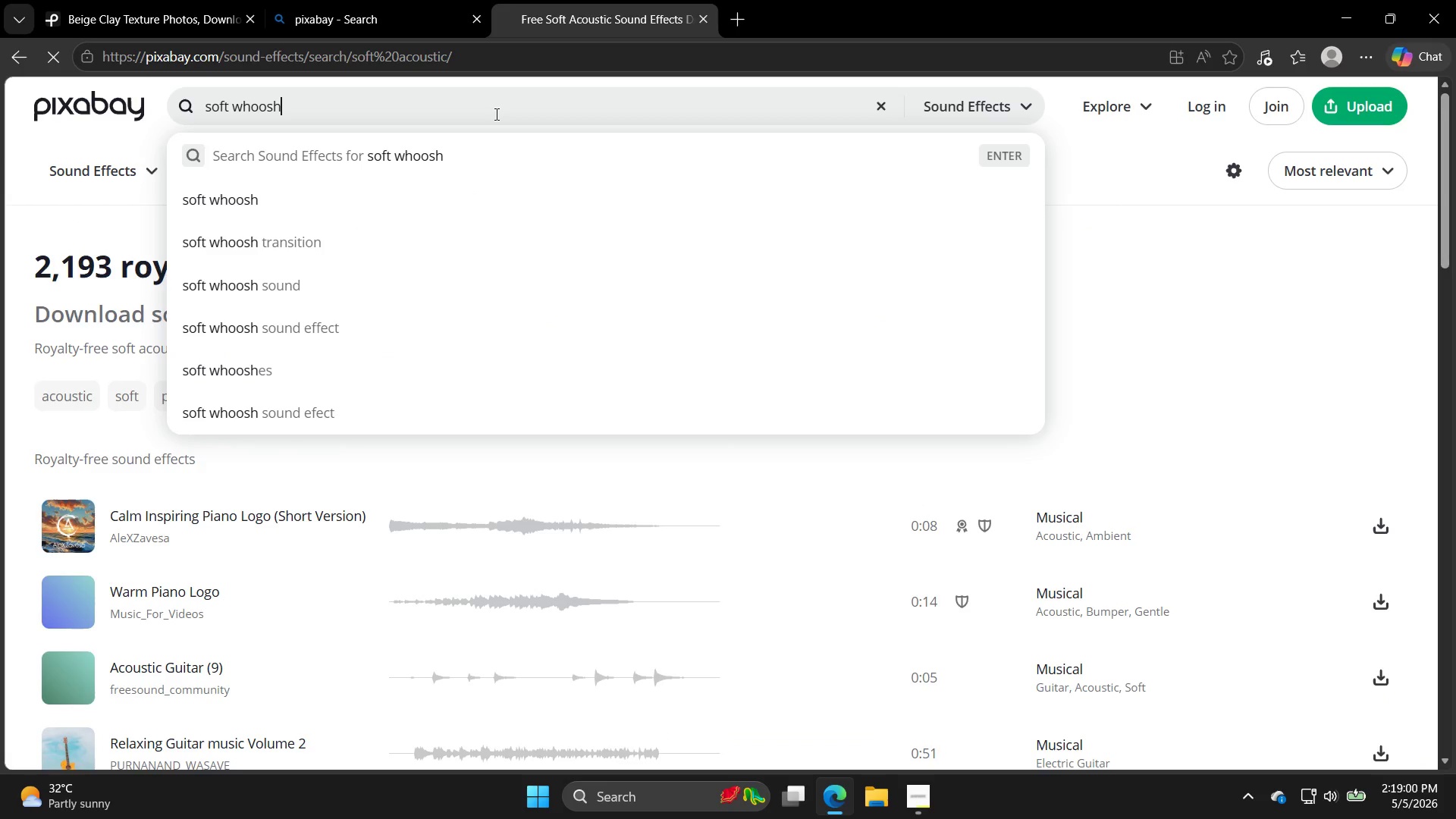 
key(Enter)
 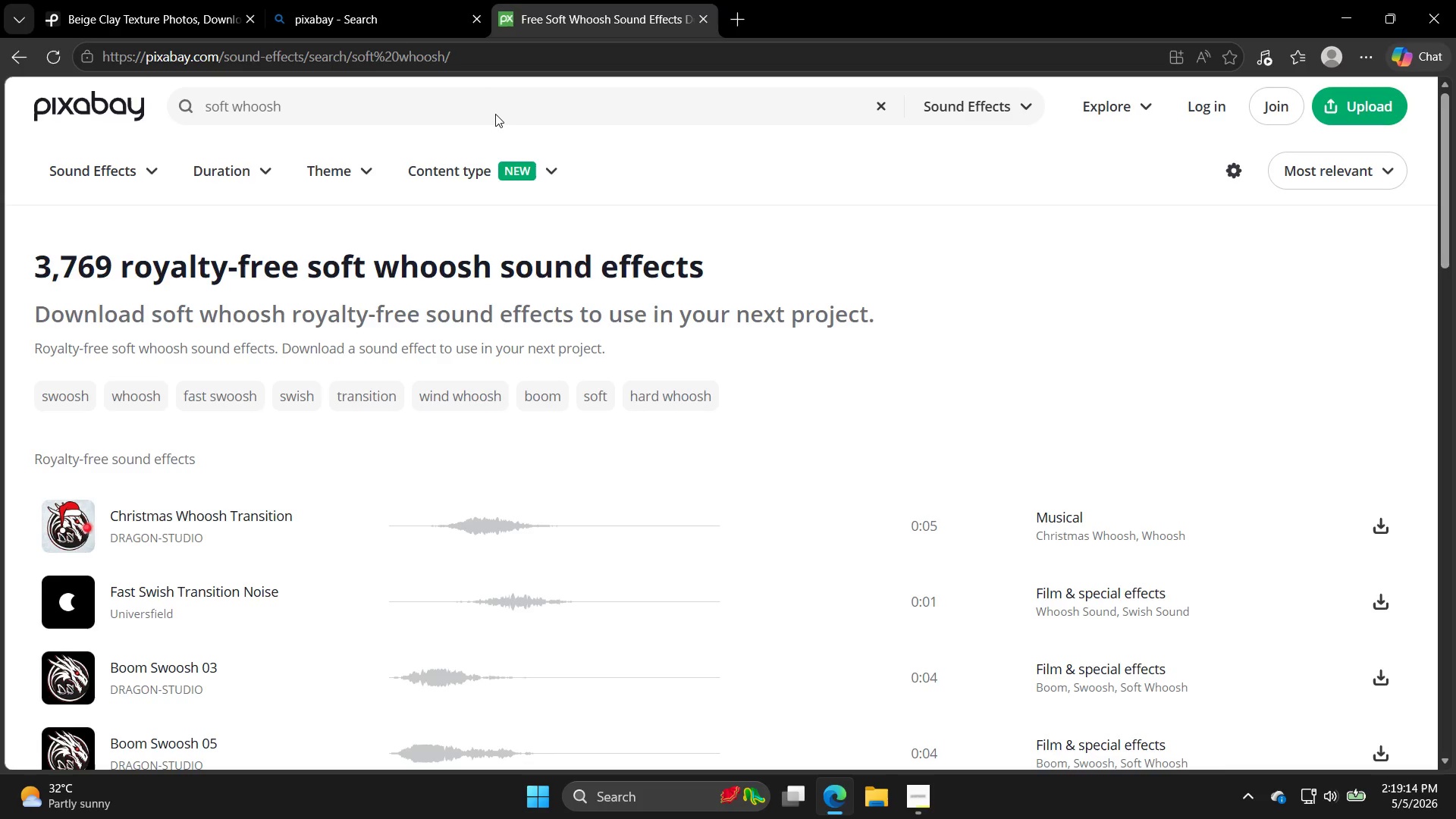 
wait(19.39)
 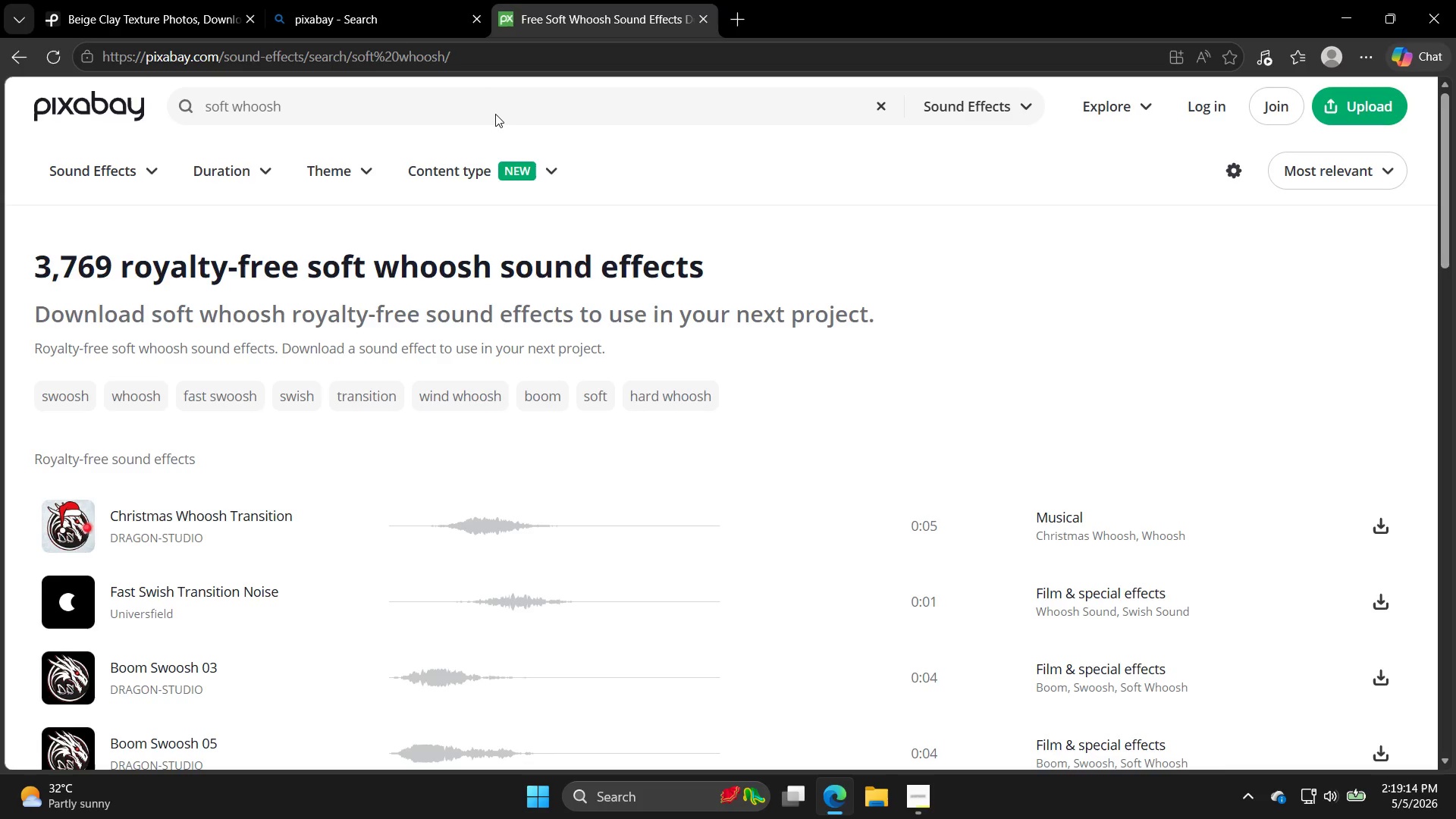 
double_click([72, 674])
 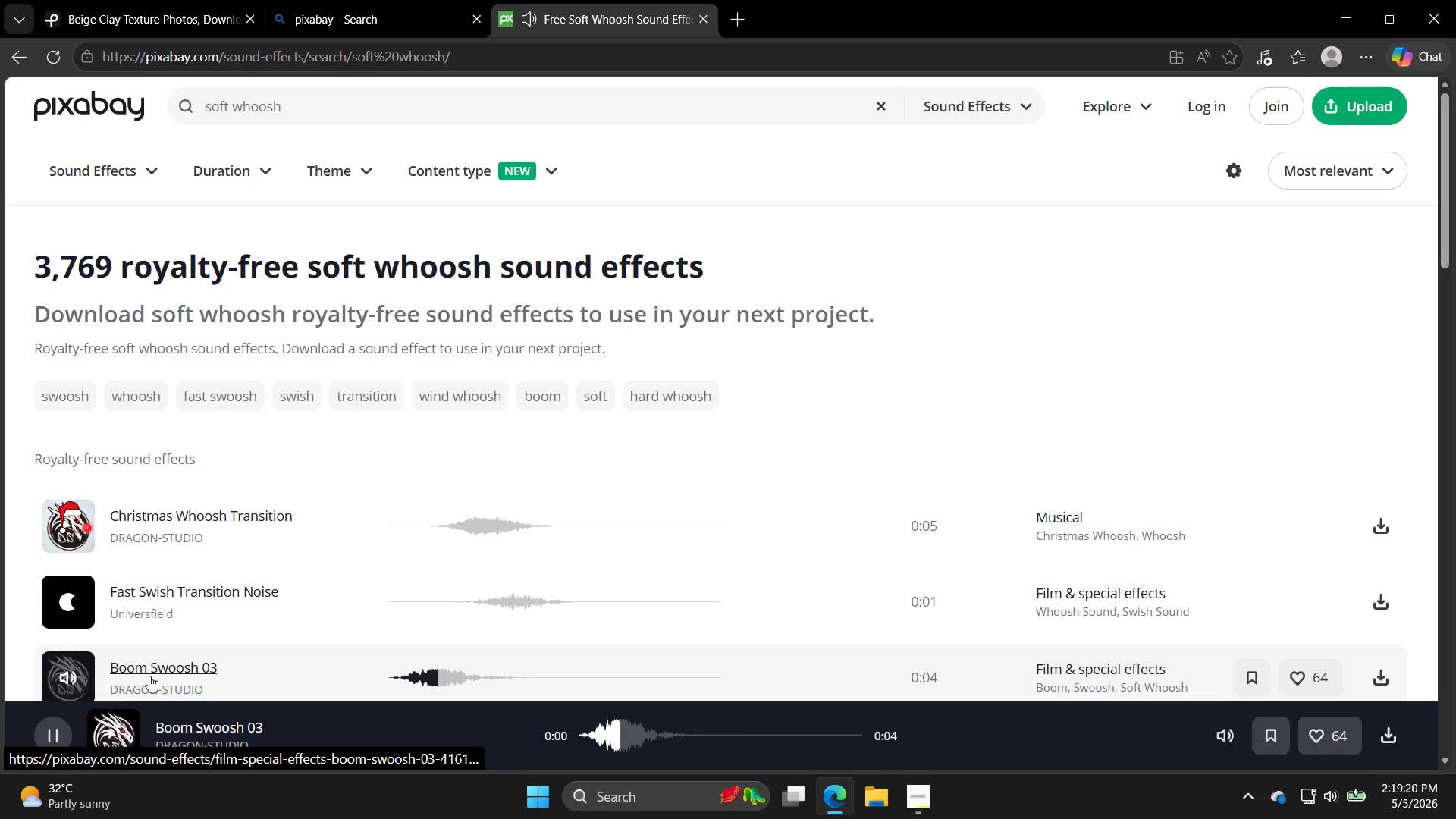 
scroll: coordinate [385, 544], scroll_direction: down, amount: 4.0
 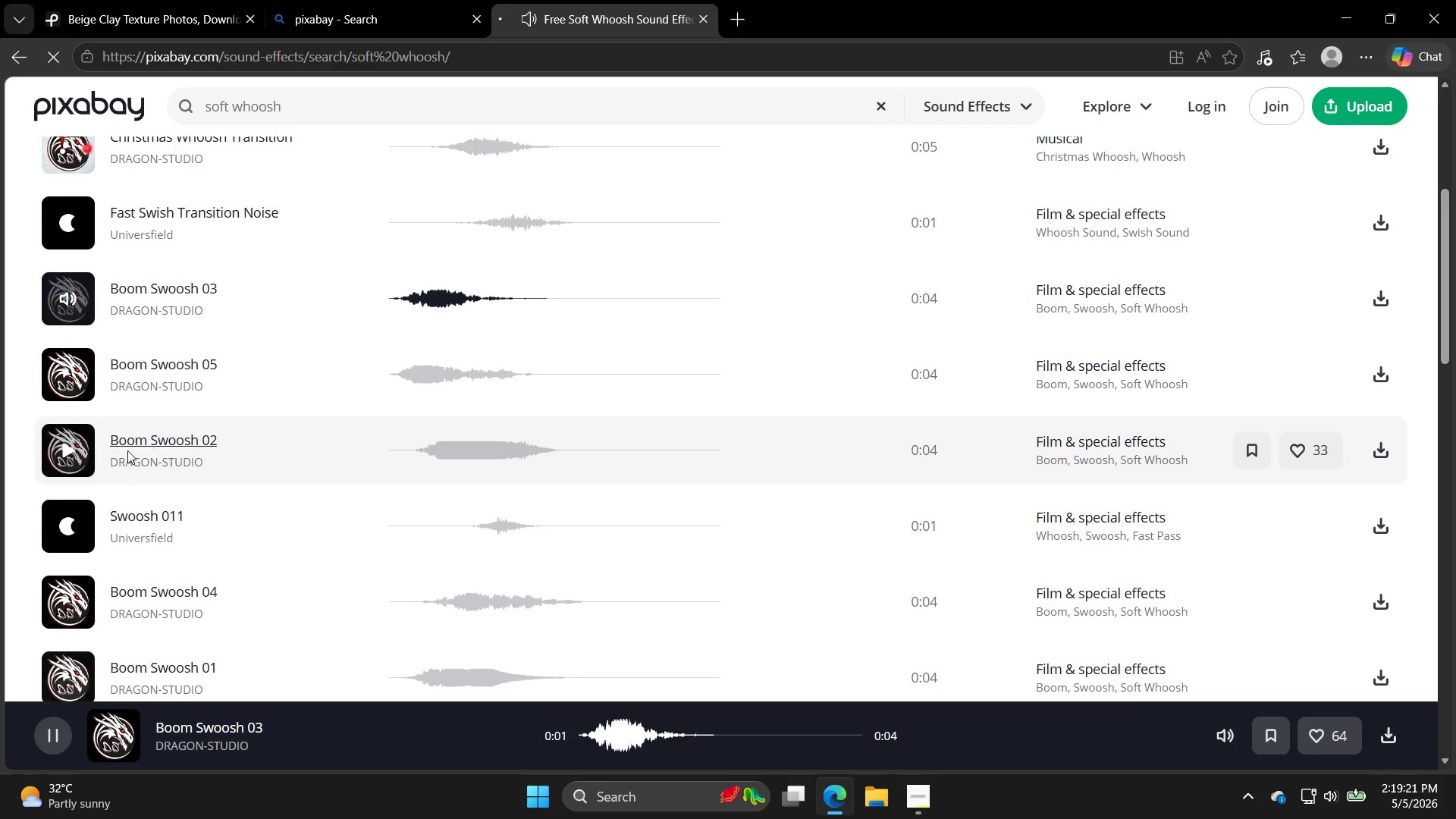 
left_click([80, 438])
 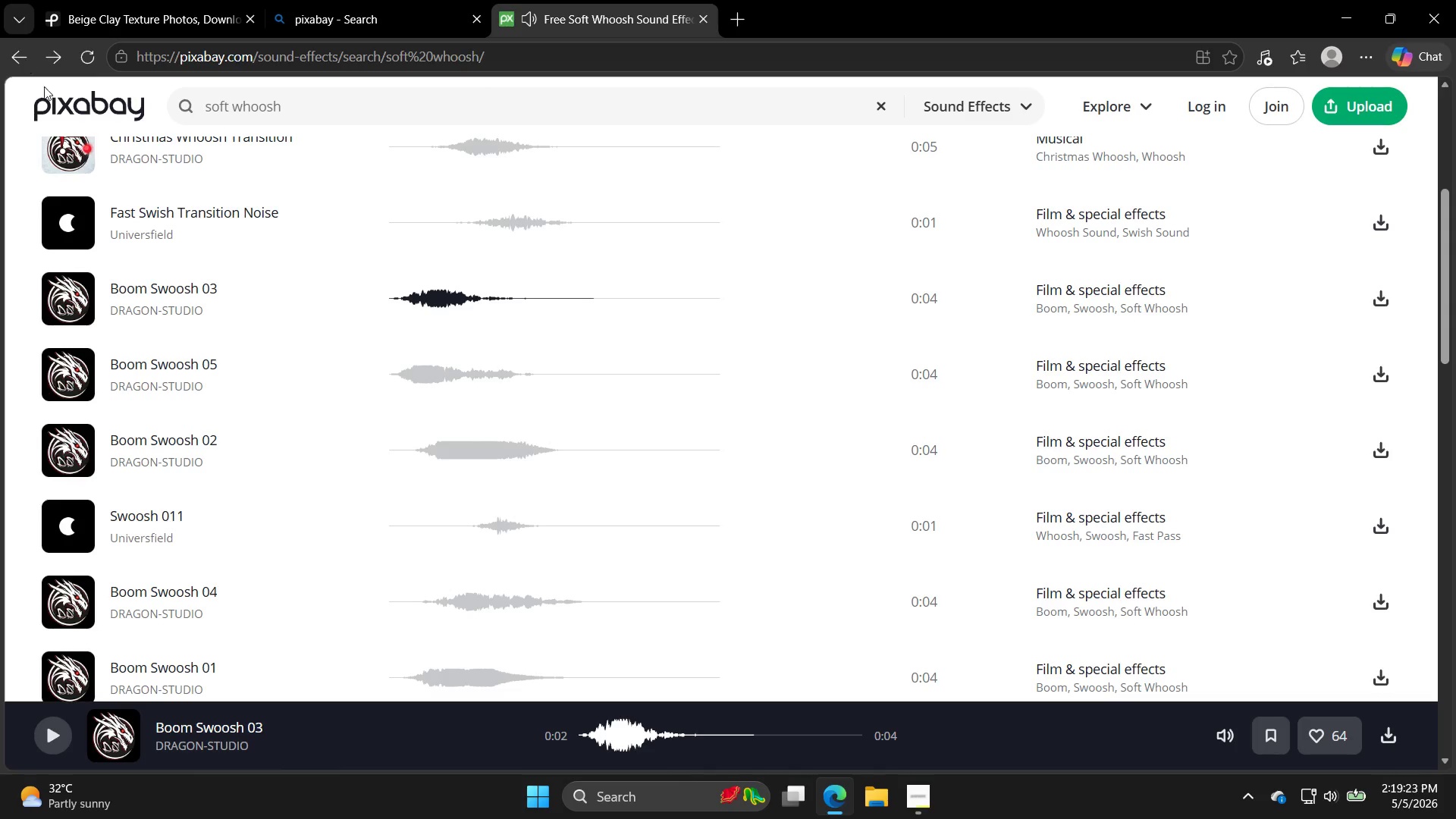 
left_click([69, 450])
 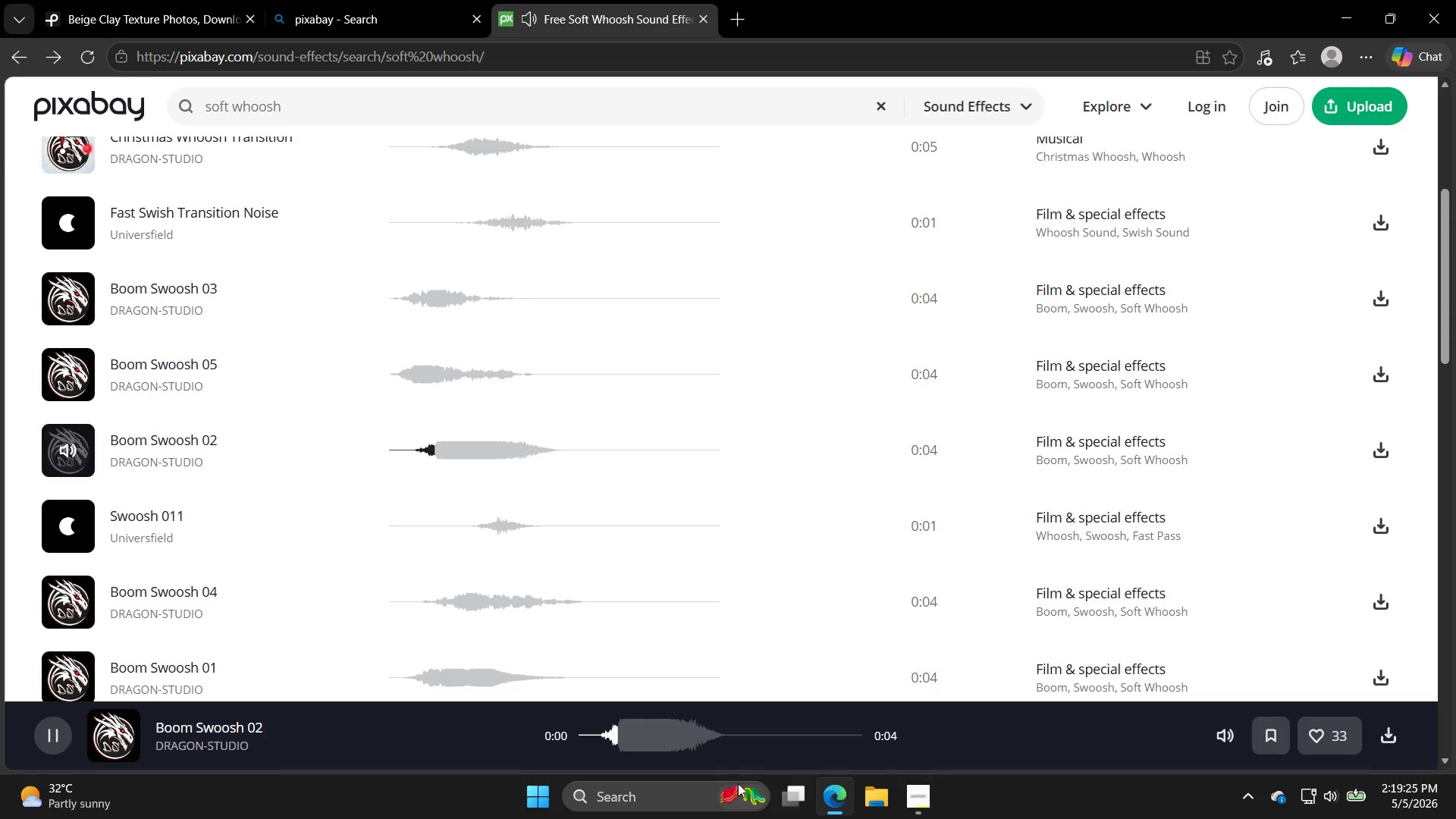 
left_click([921, 818])